 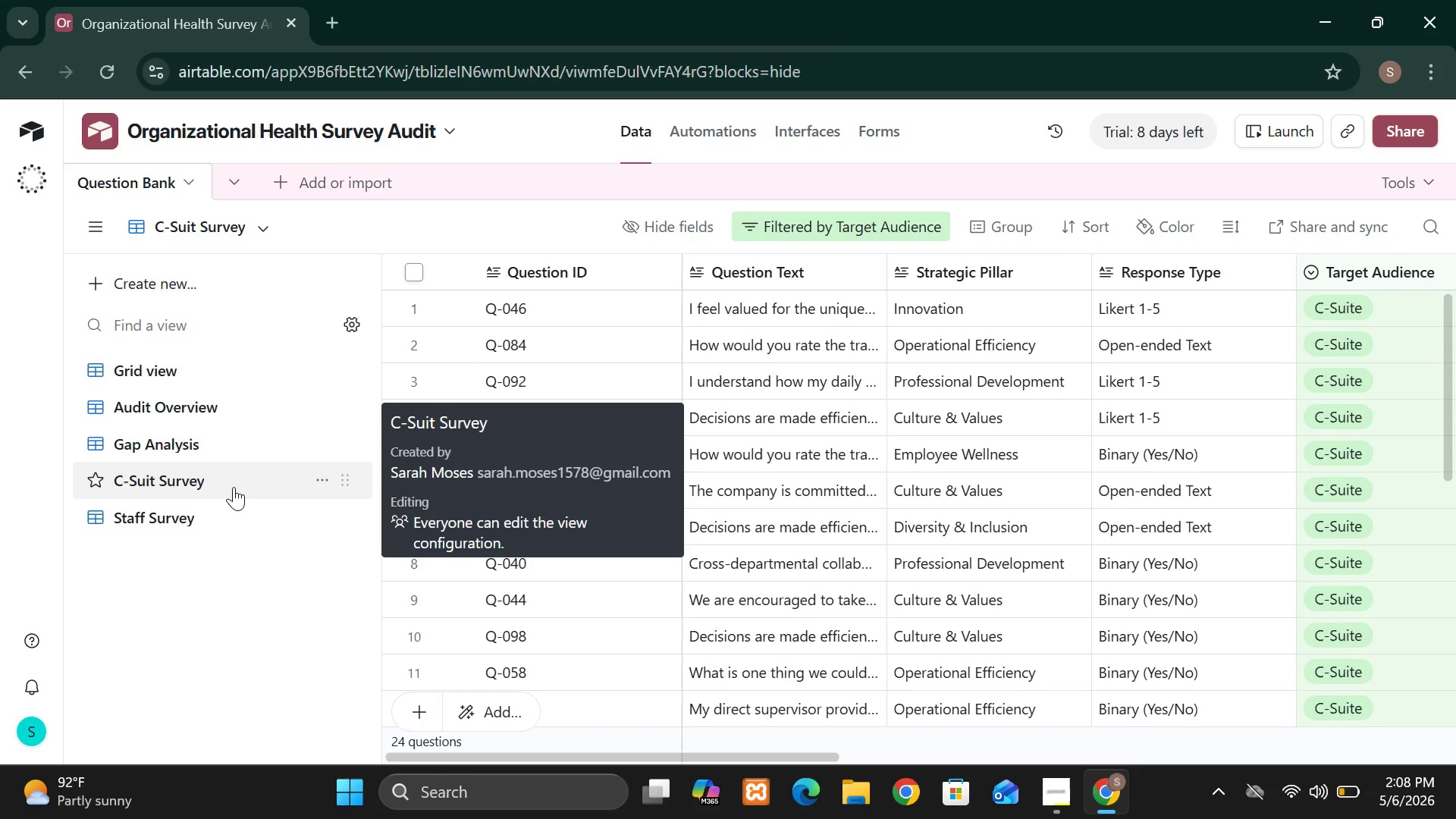 
left_click([218, 484])
 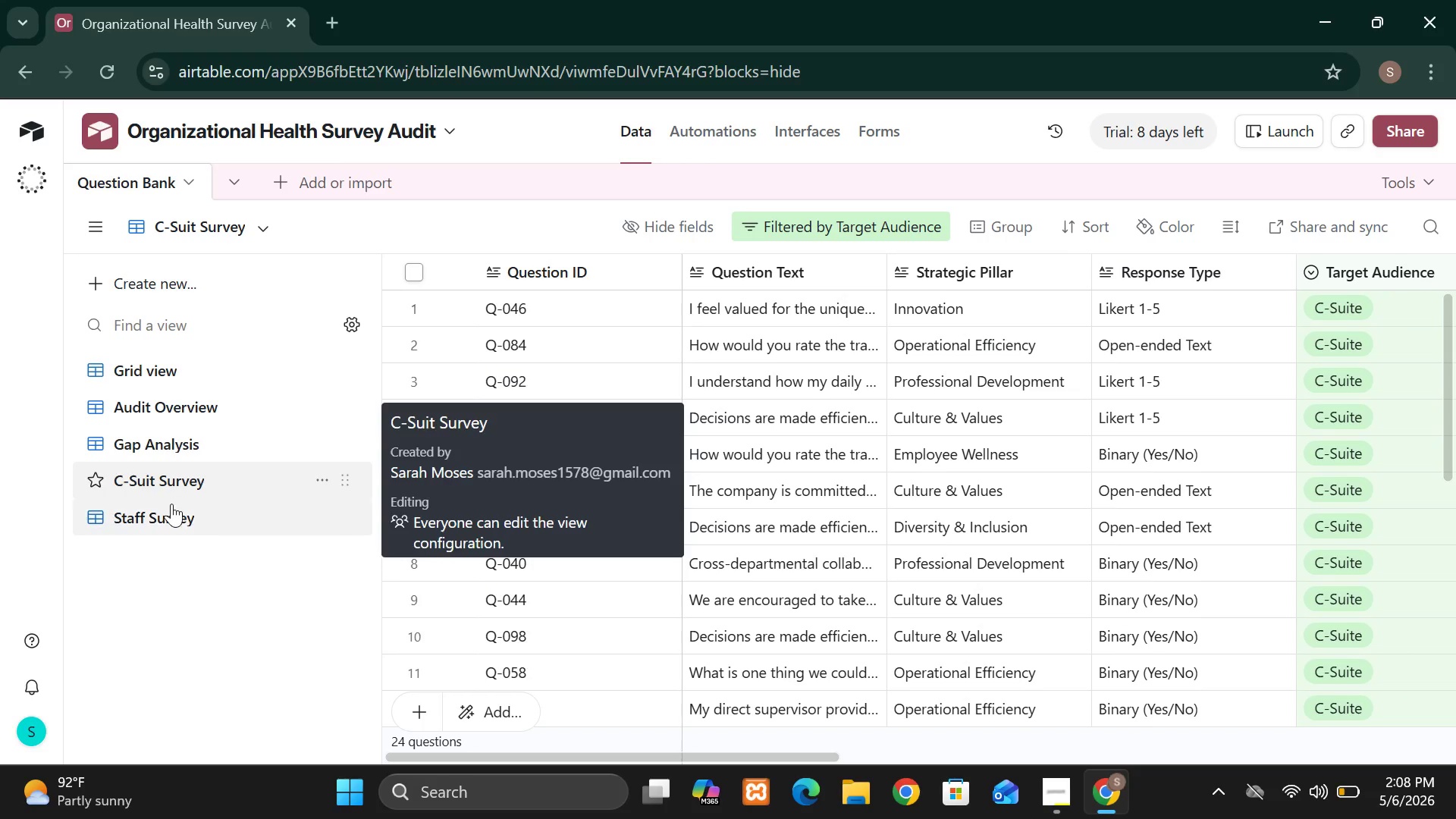 
left_click([174, 521])
 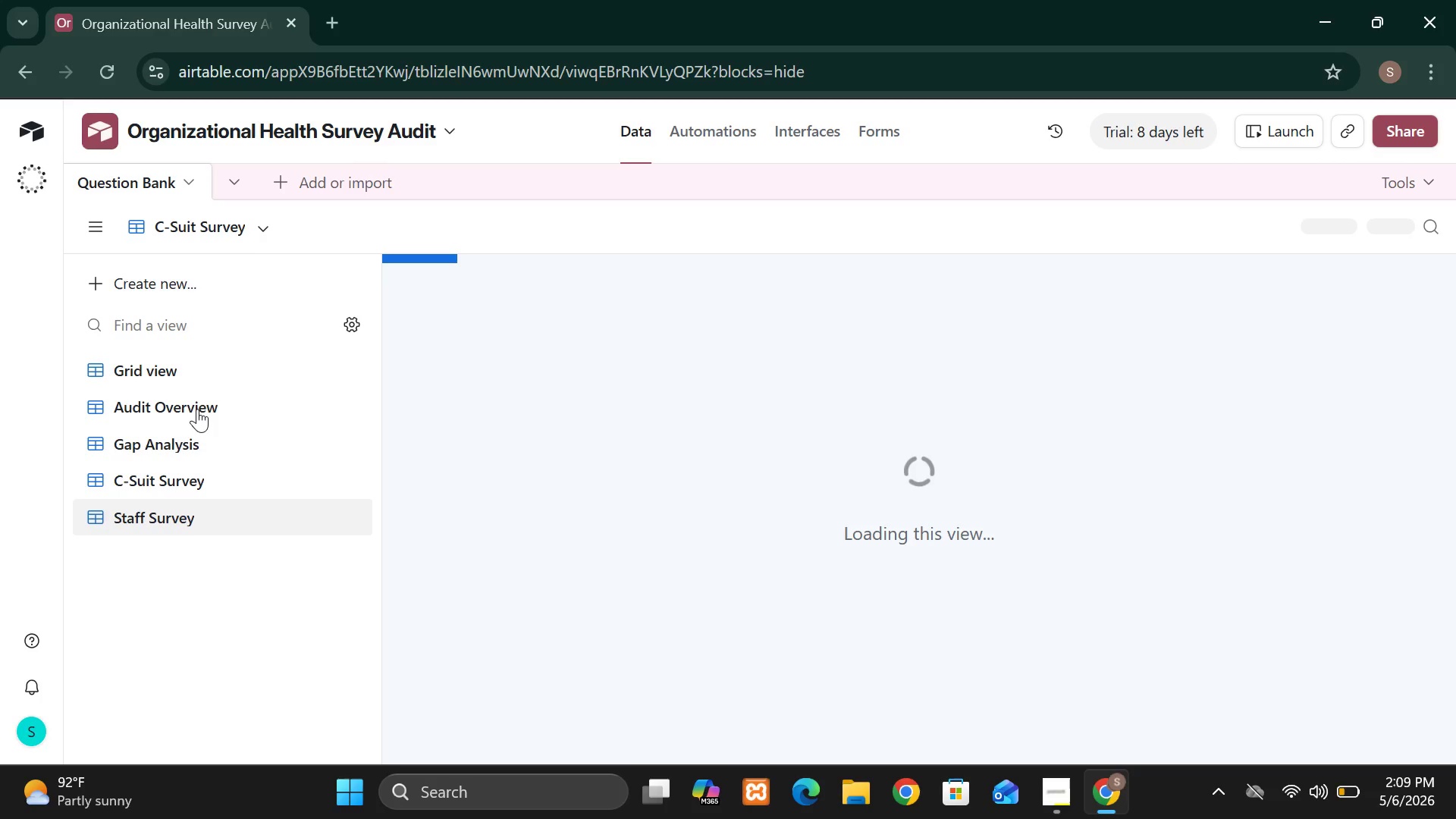 
left_click([192, 406])
 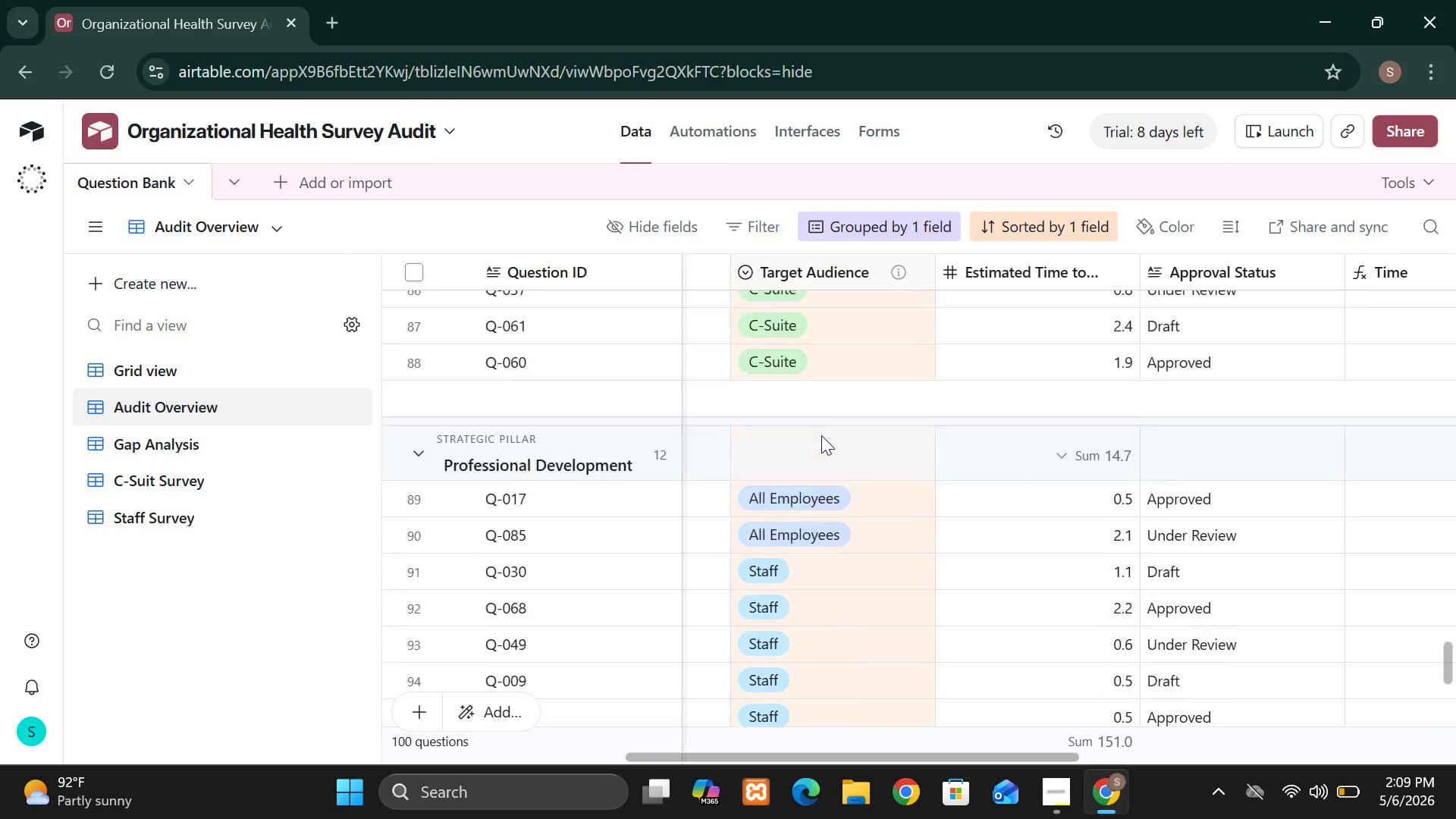 
wait(31.14)
 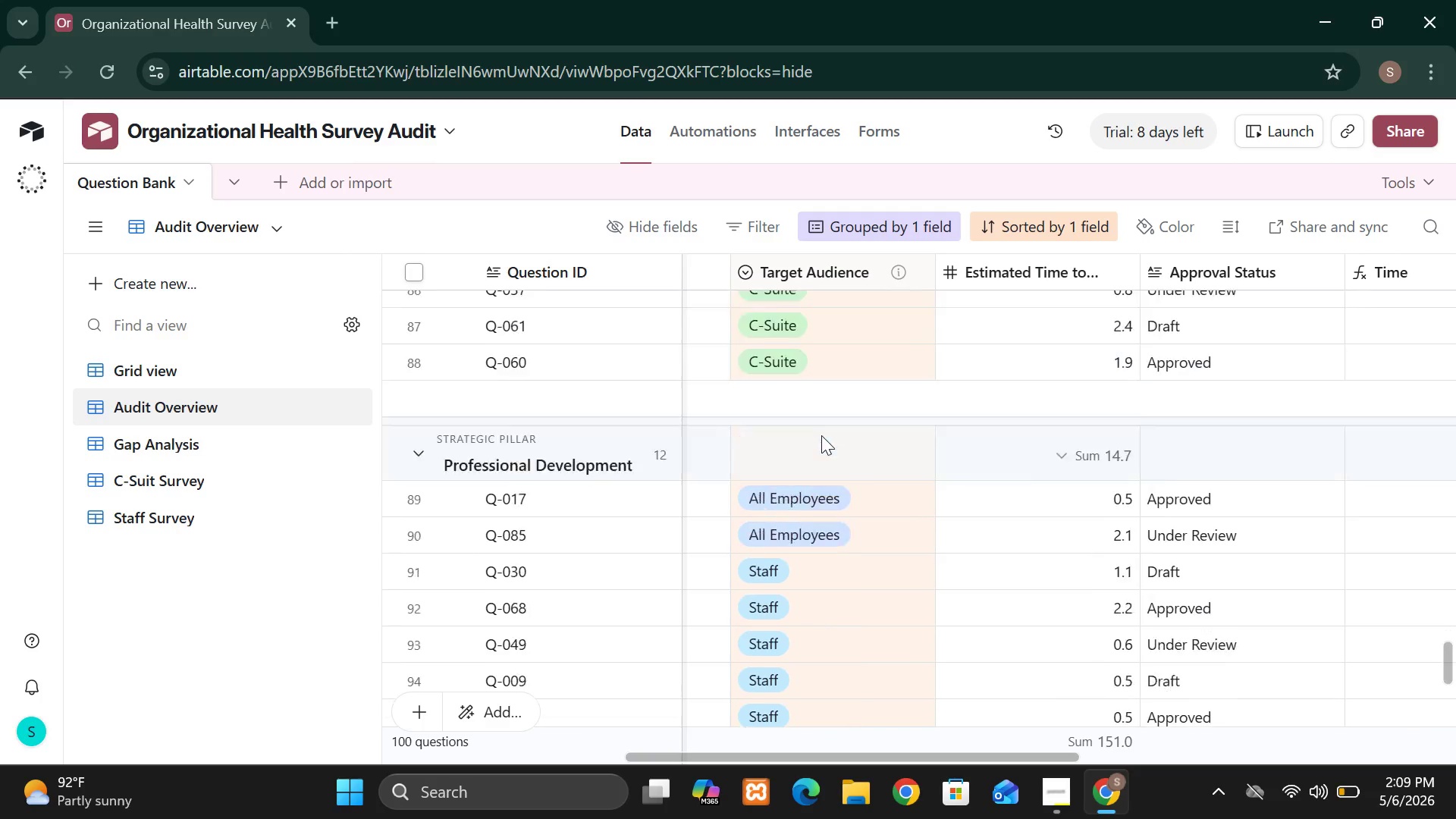 
left_click([190, 375])
 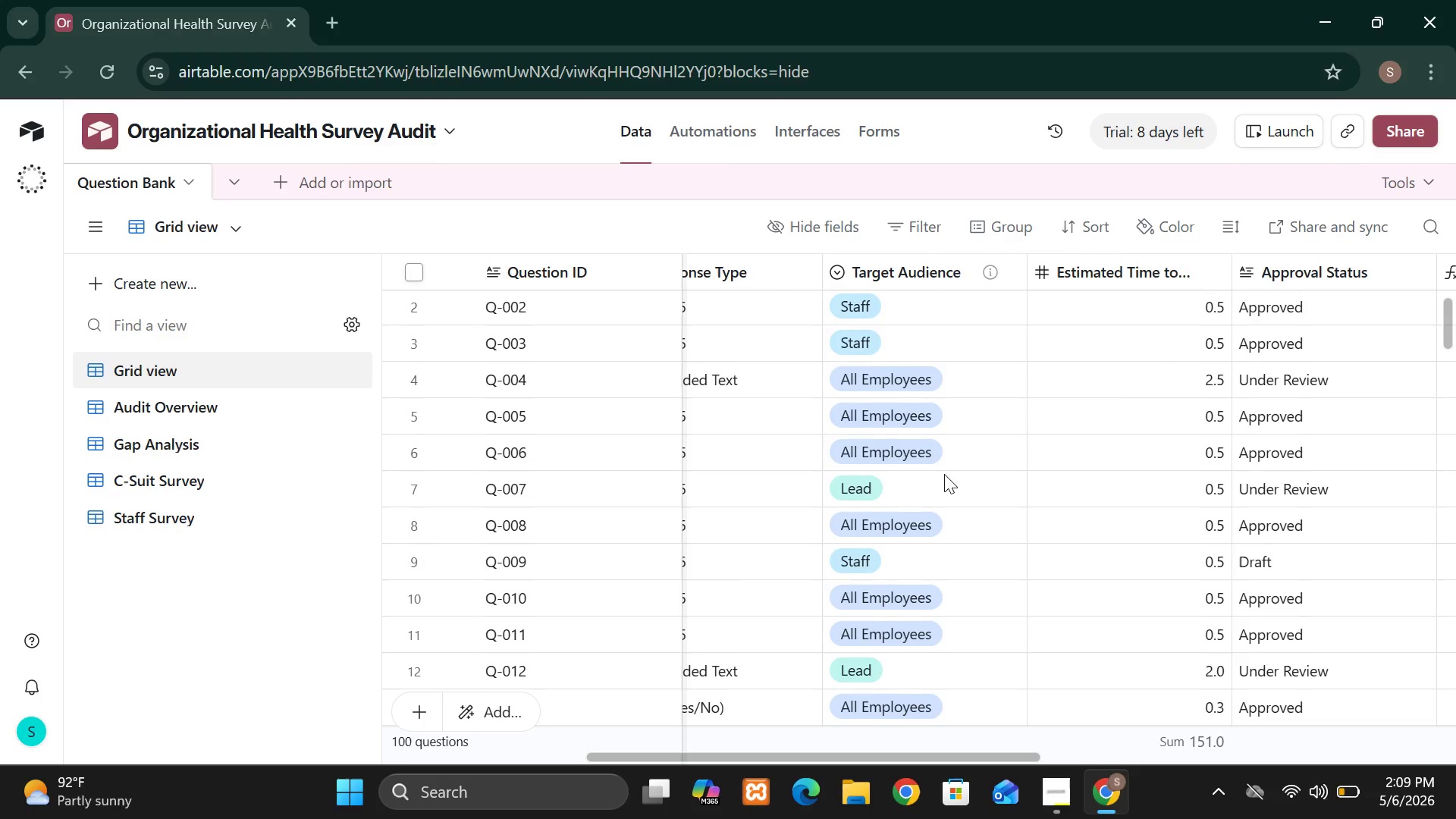 
wait(16.88)
 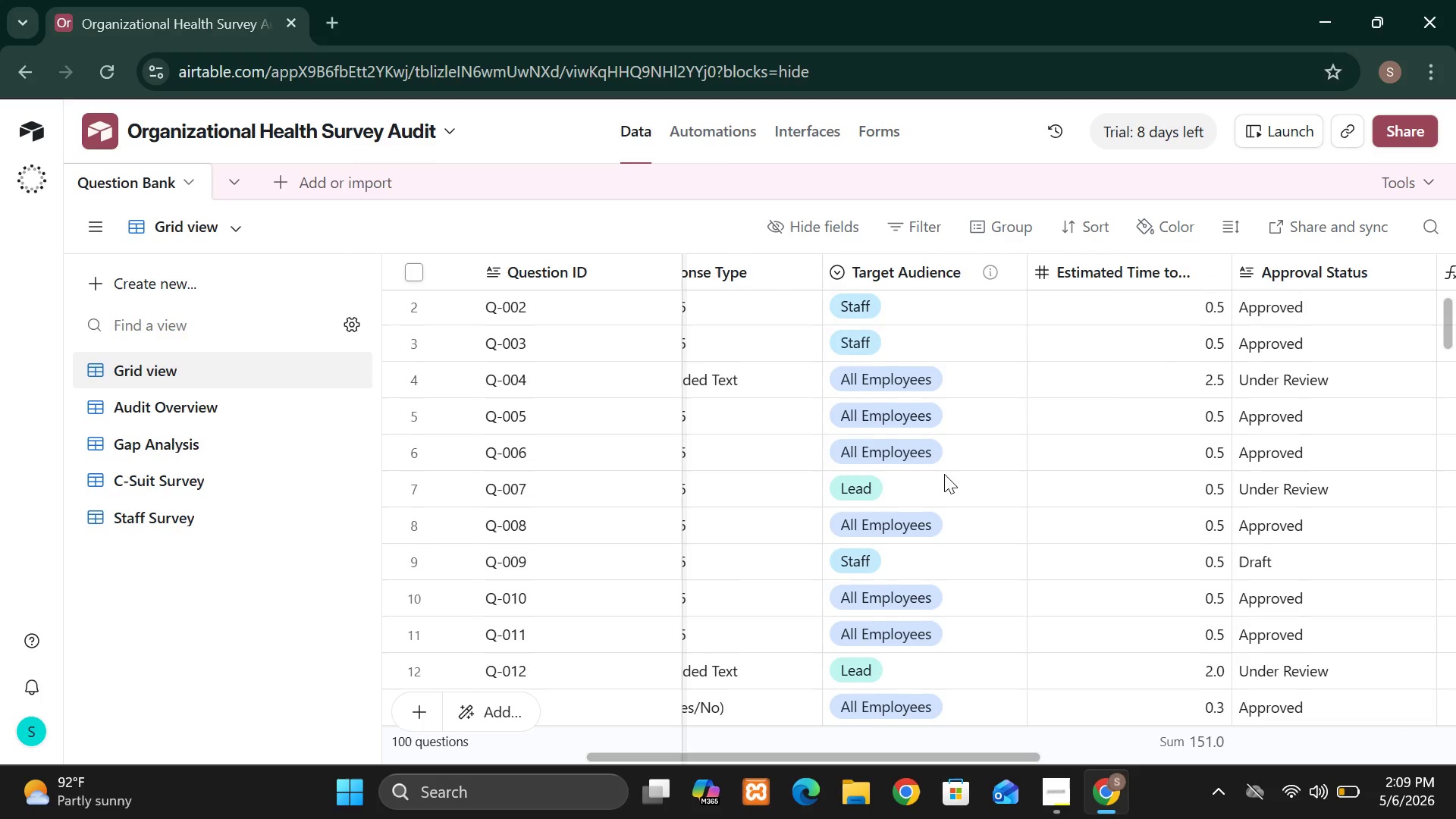 
left_click([1050, 783])